 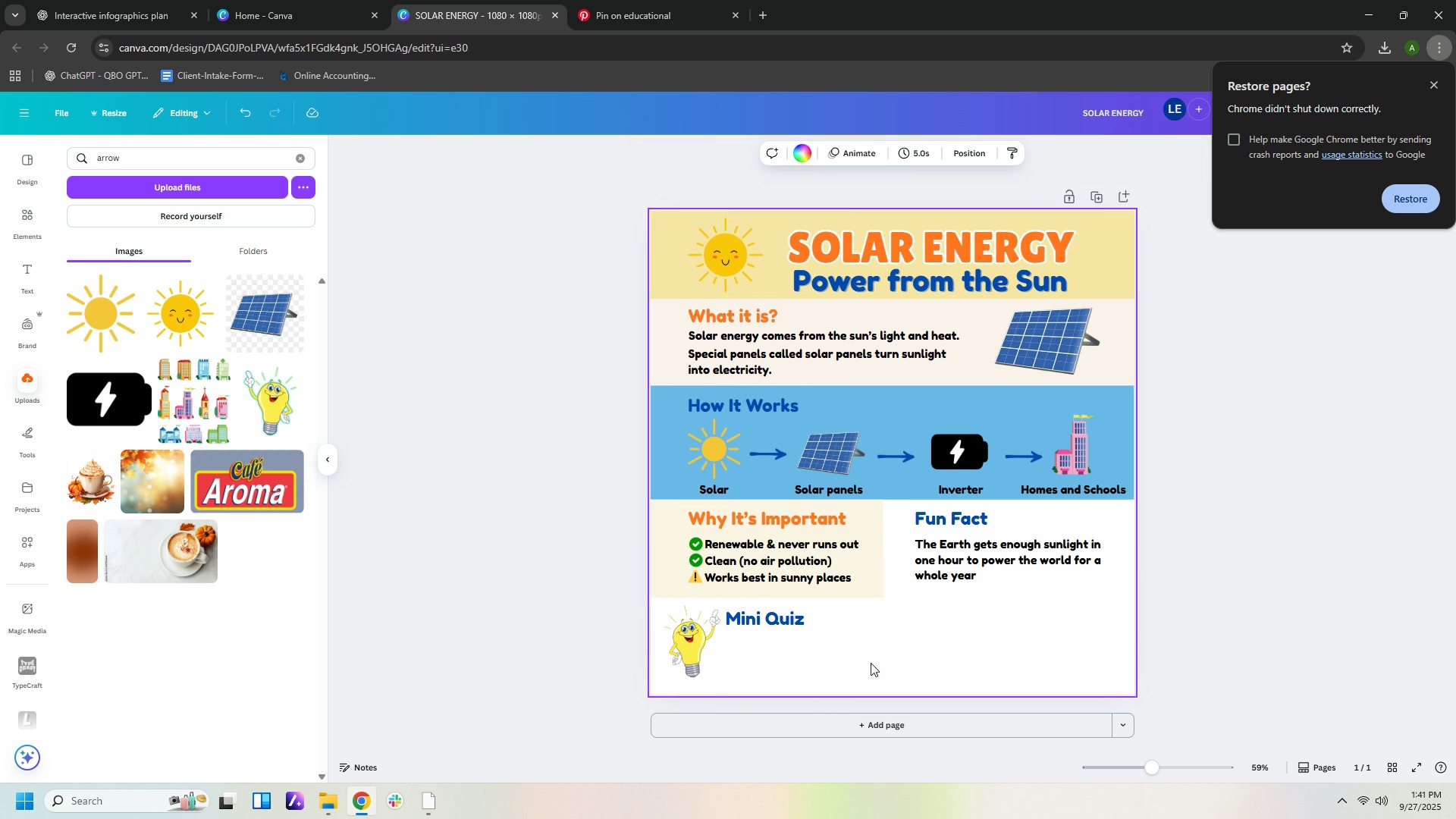 
left_click([1205, 645])
 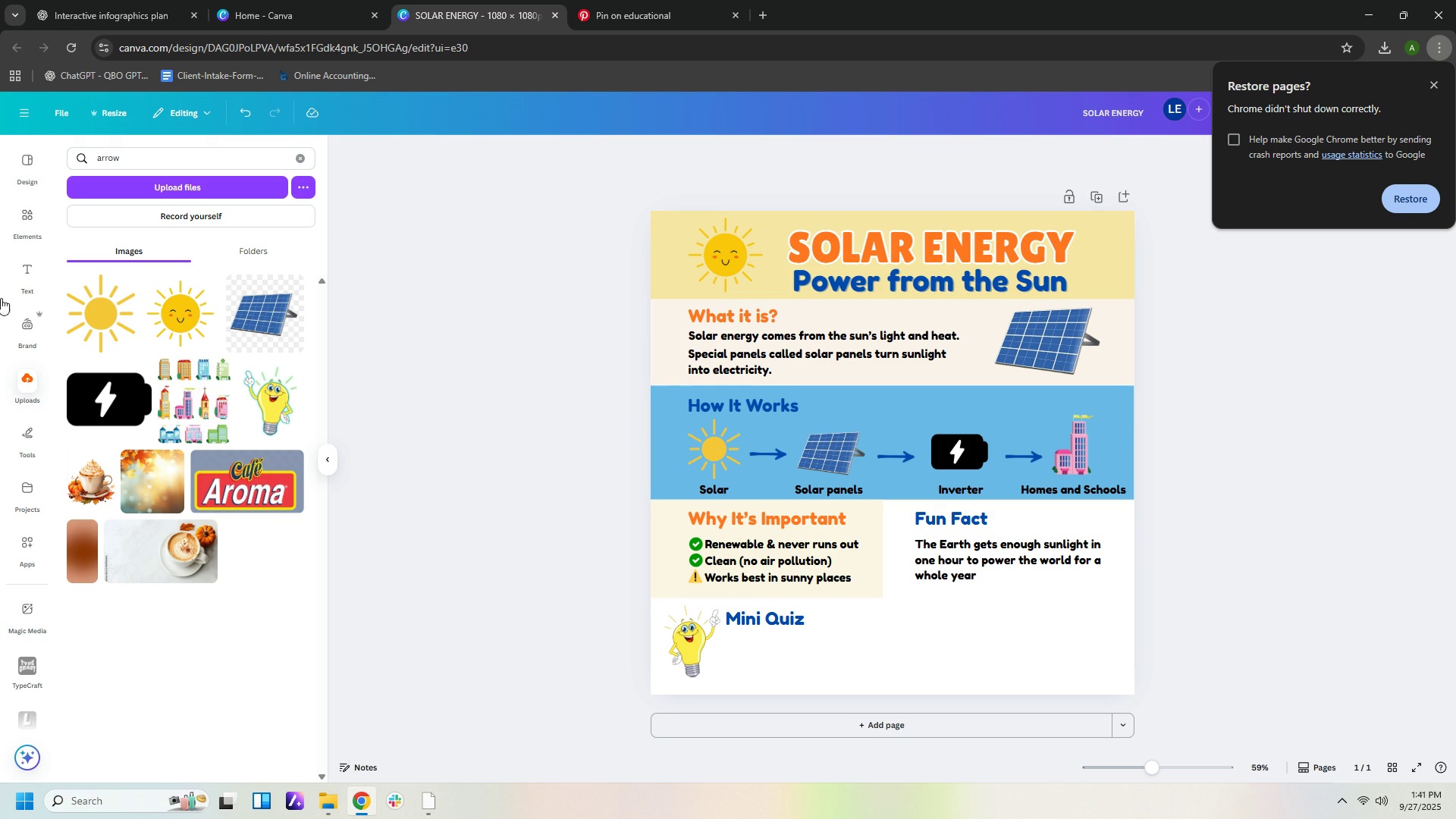 
left_click([438, 272])
 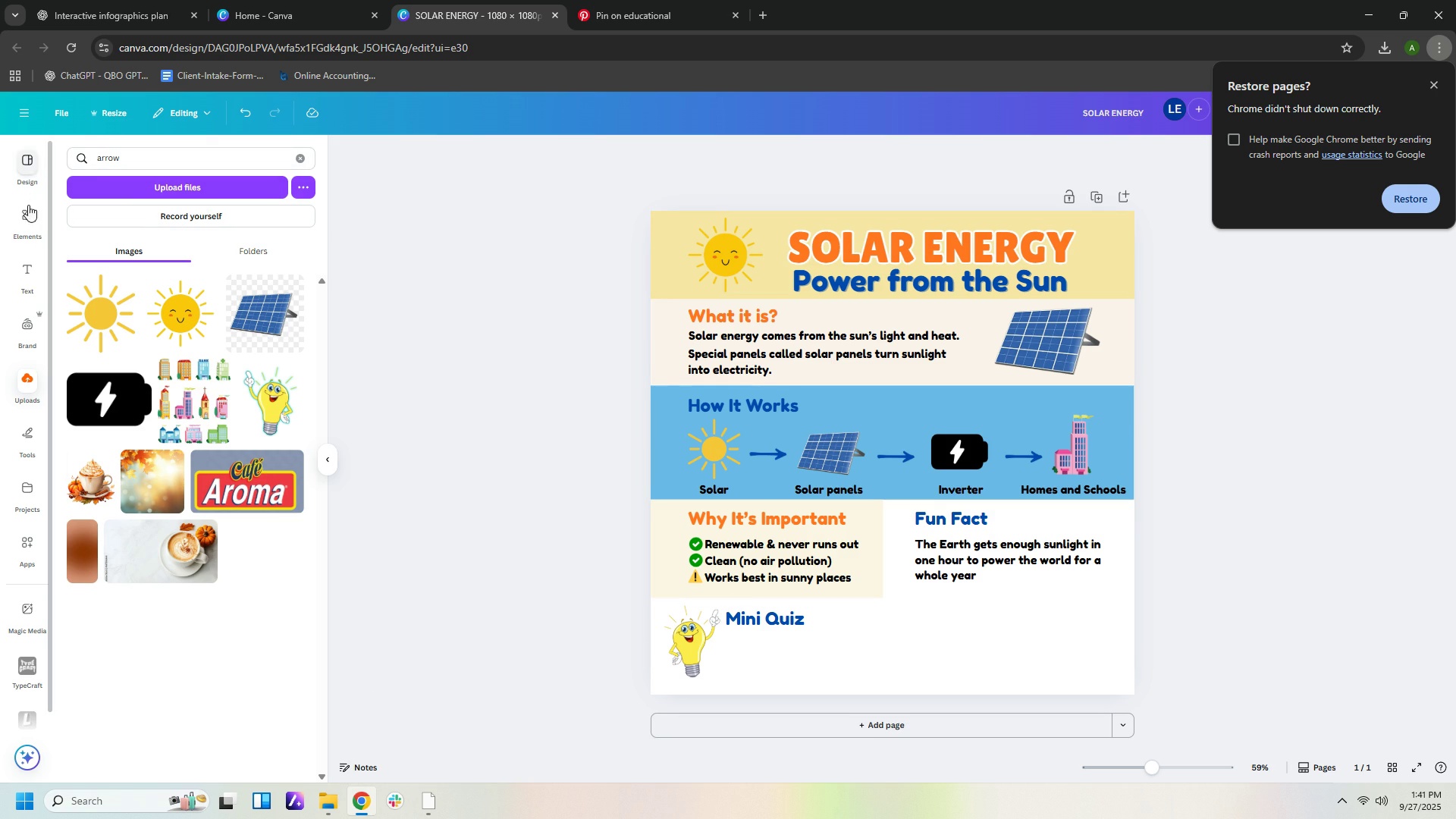 
left_click([24, 267])
 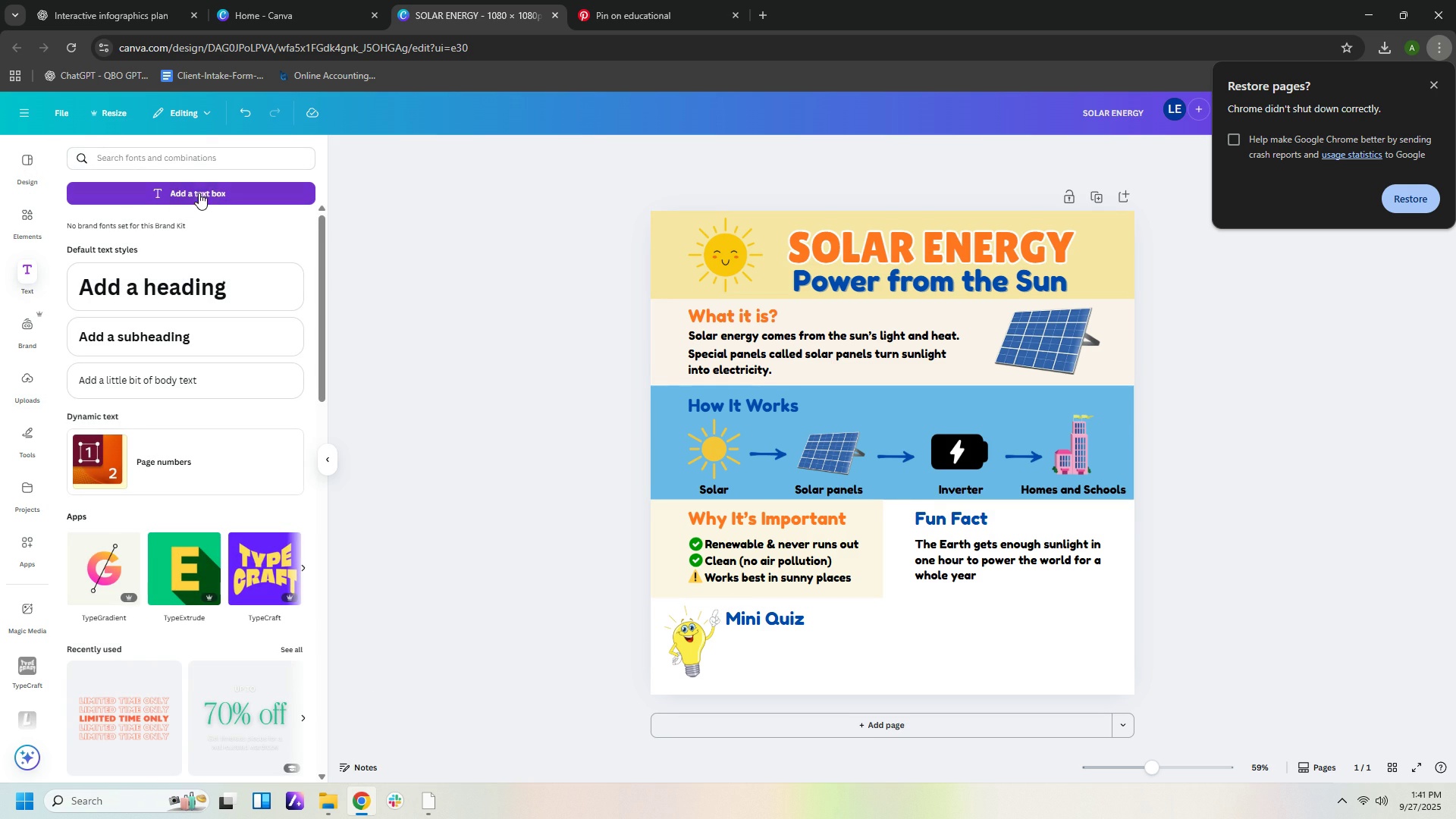 
left_click([199, 193])
 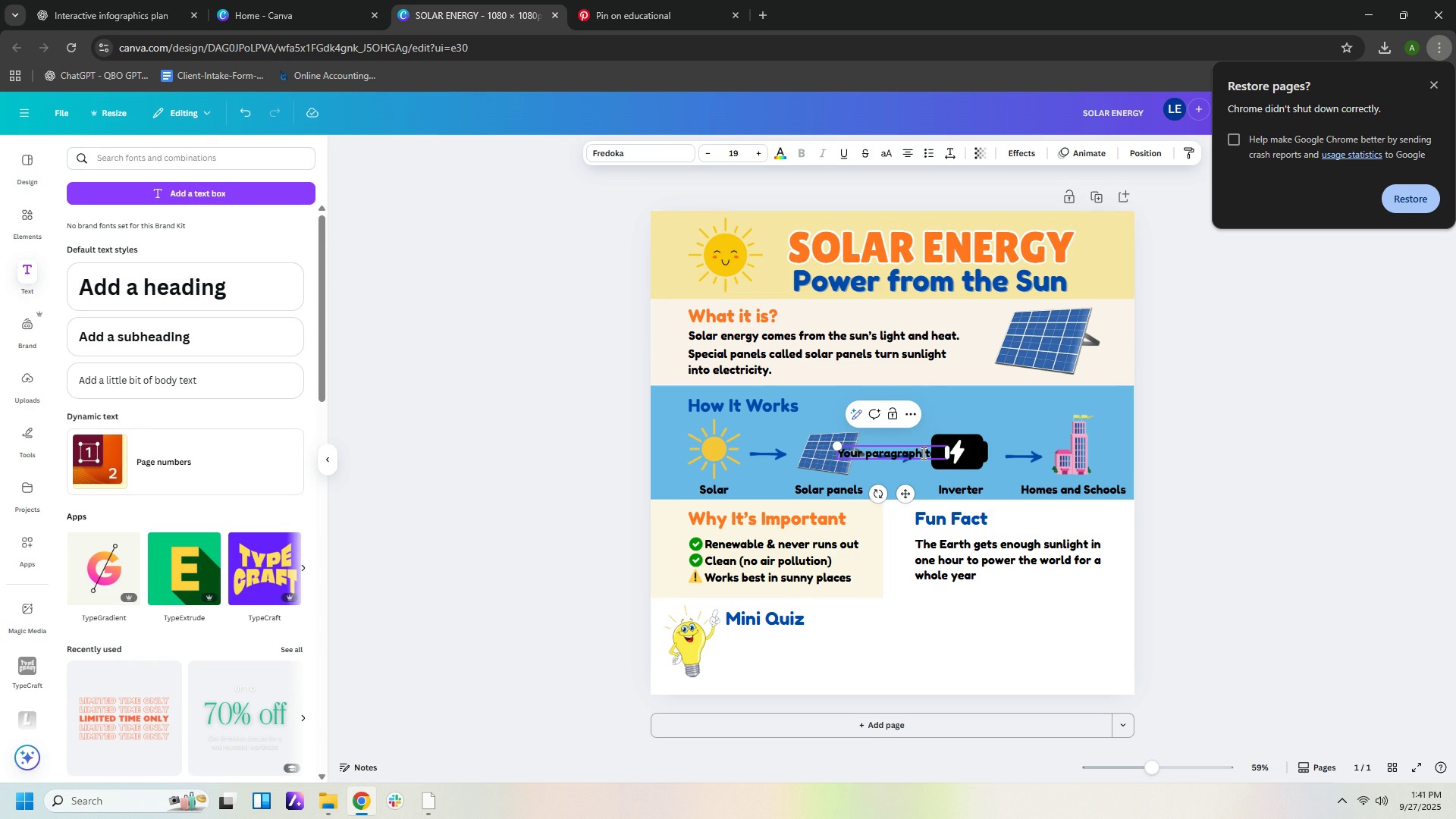 
left_click([922, 453])